 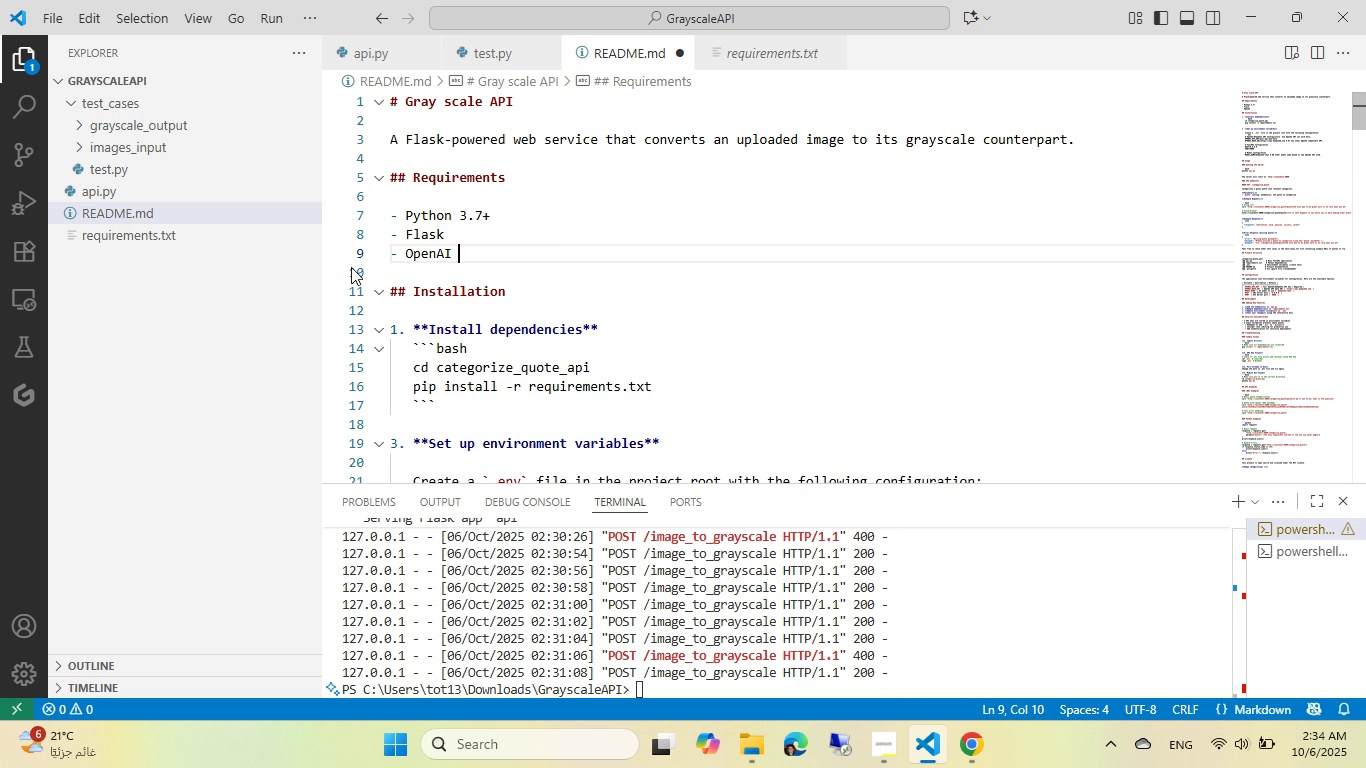 
key(Control+Backspace)
 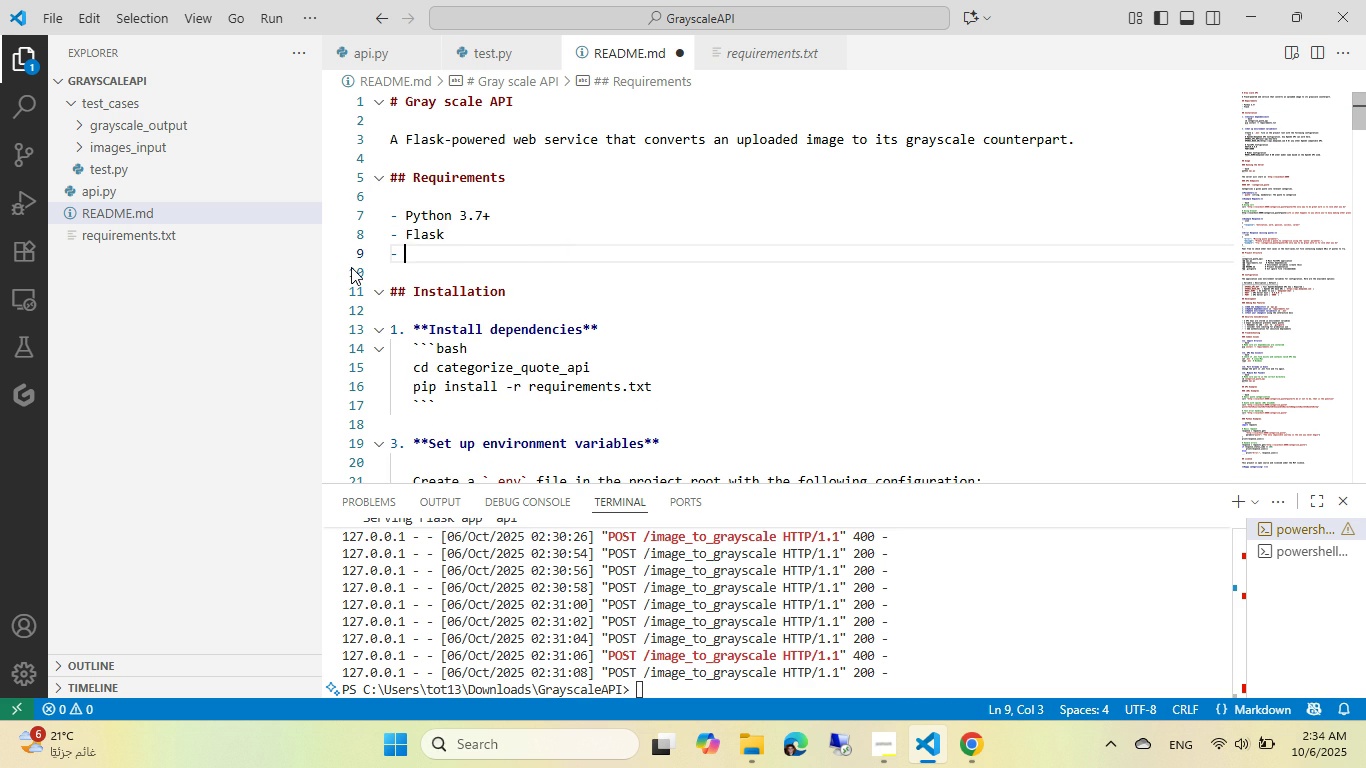 
key(Control+Backspace)
 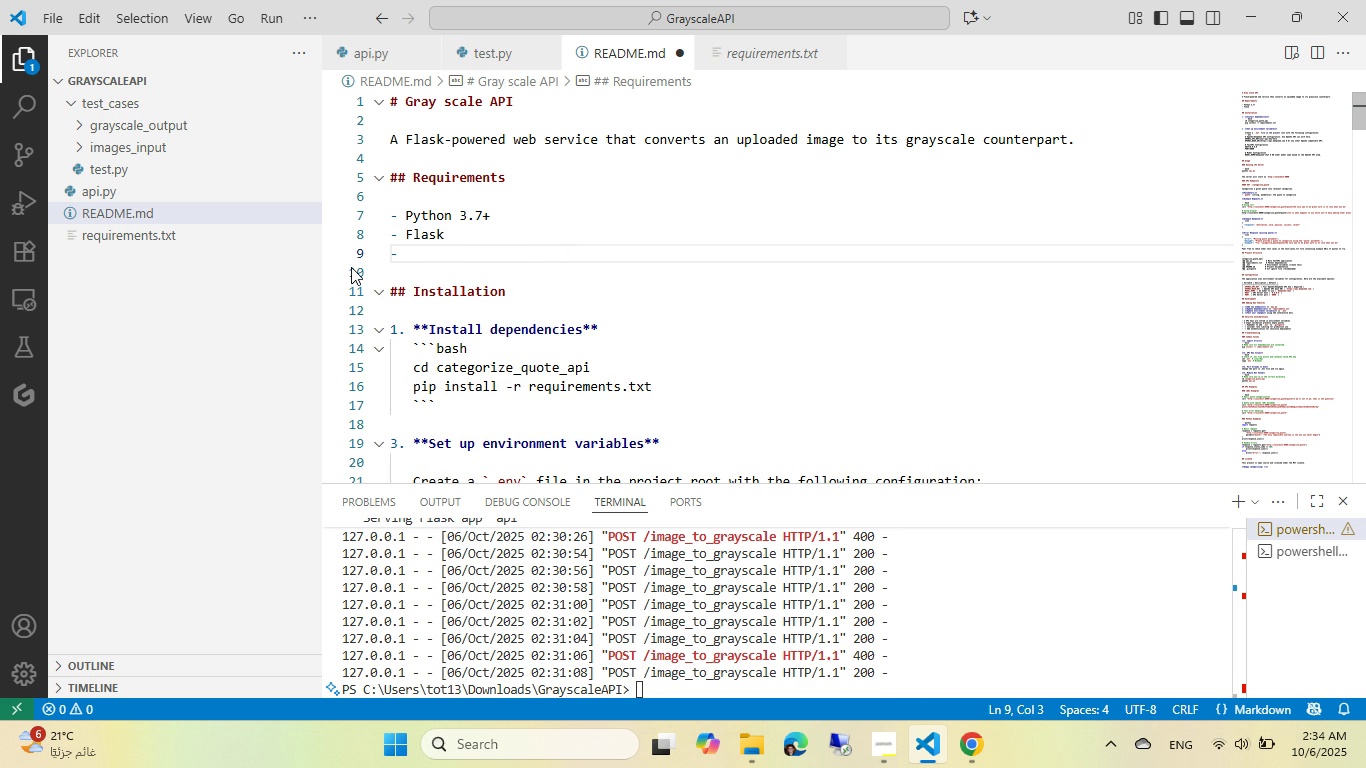 
type(PIllow)
 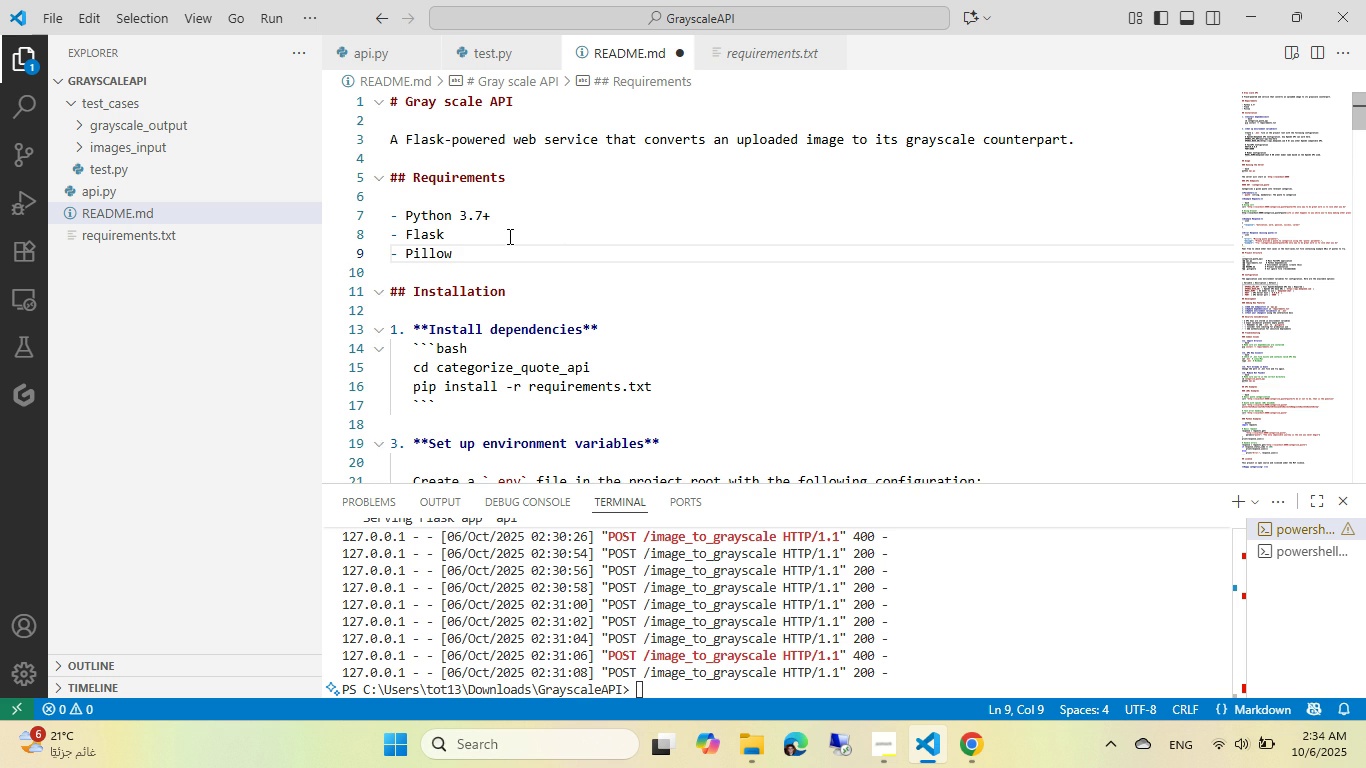 
scroll: coordinate [562, 266], scroll_direction: down, amount: 2.0
 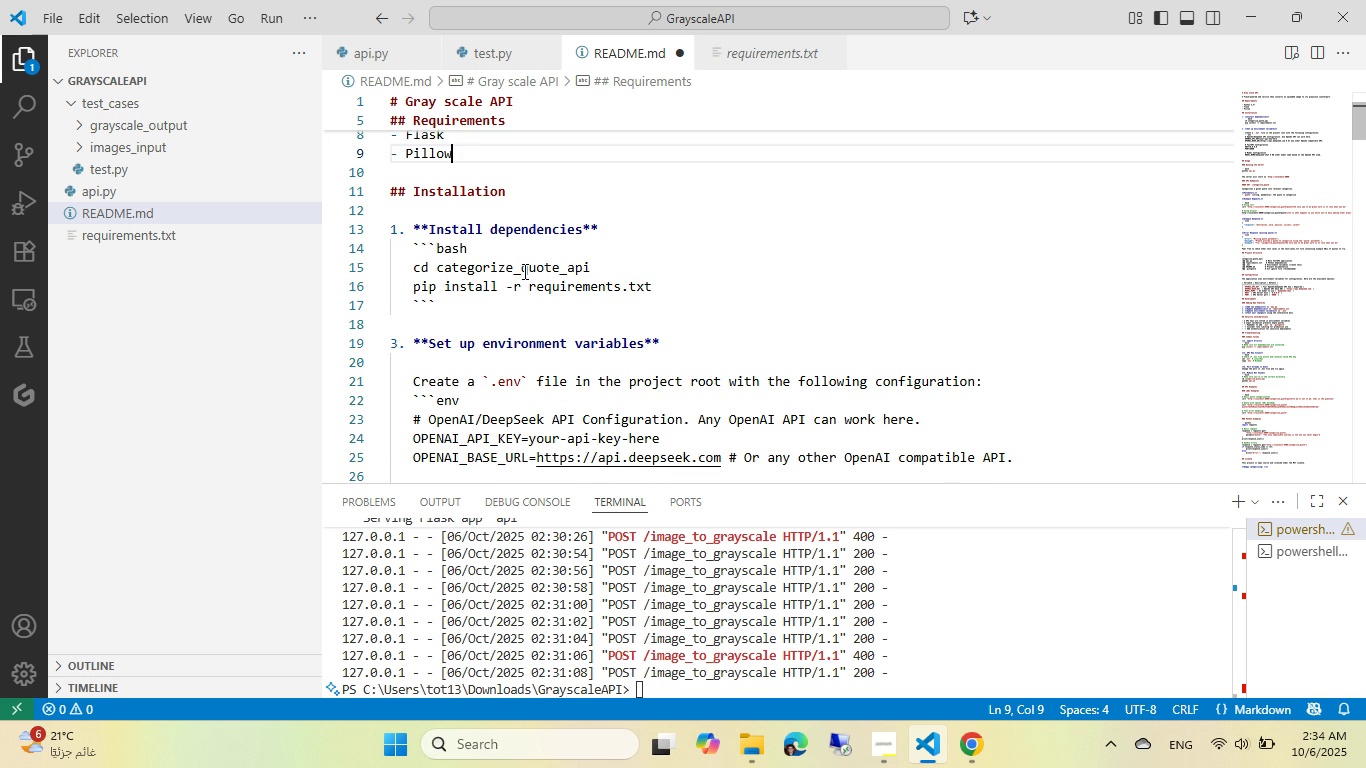 
double_click([523, 271])
 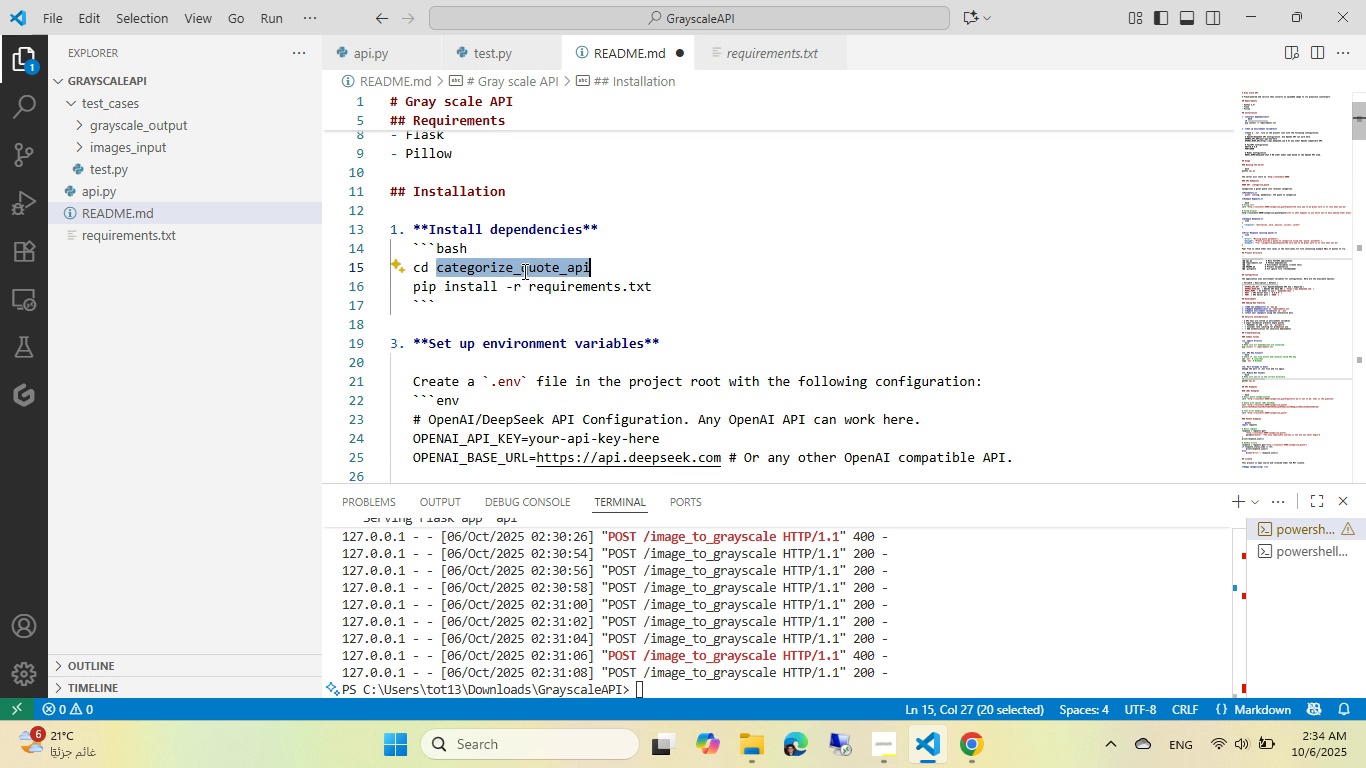 
key(Alt+AltLeft)
 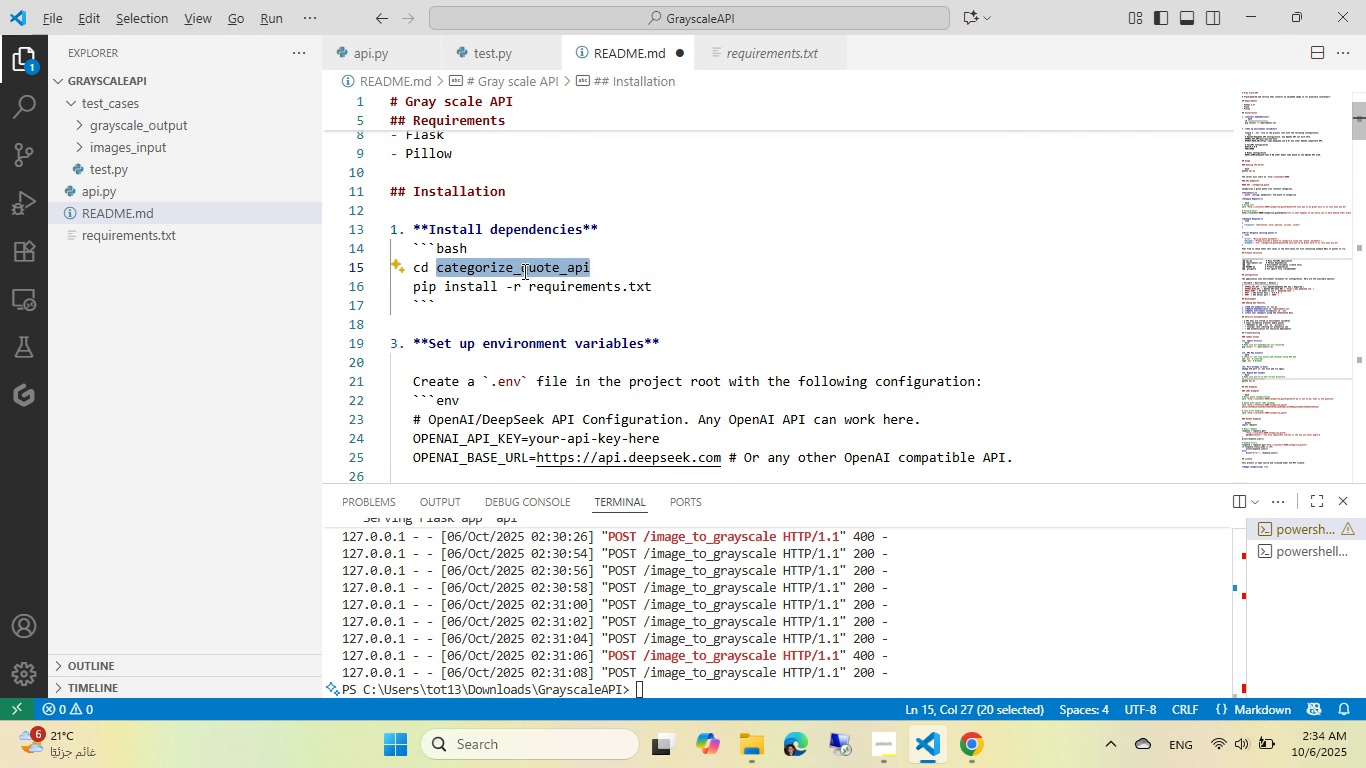 
key(Tab)
 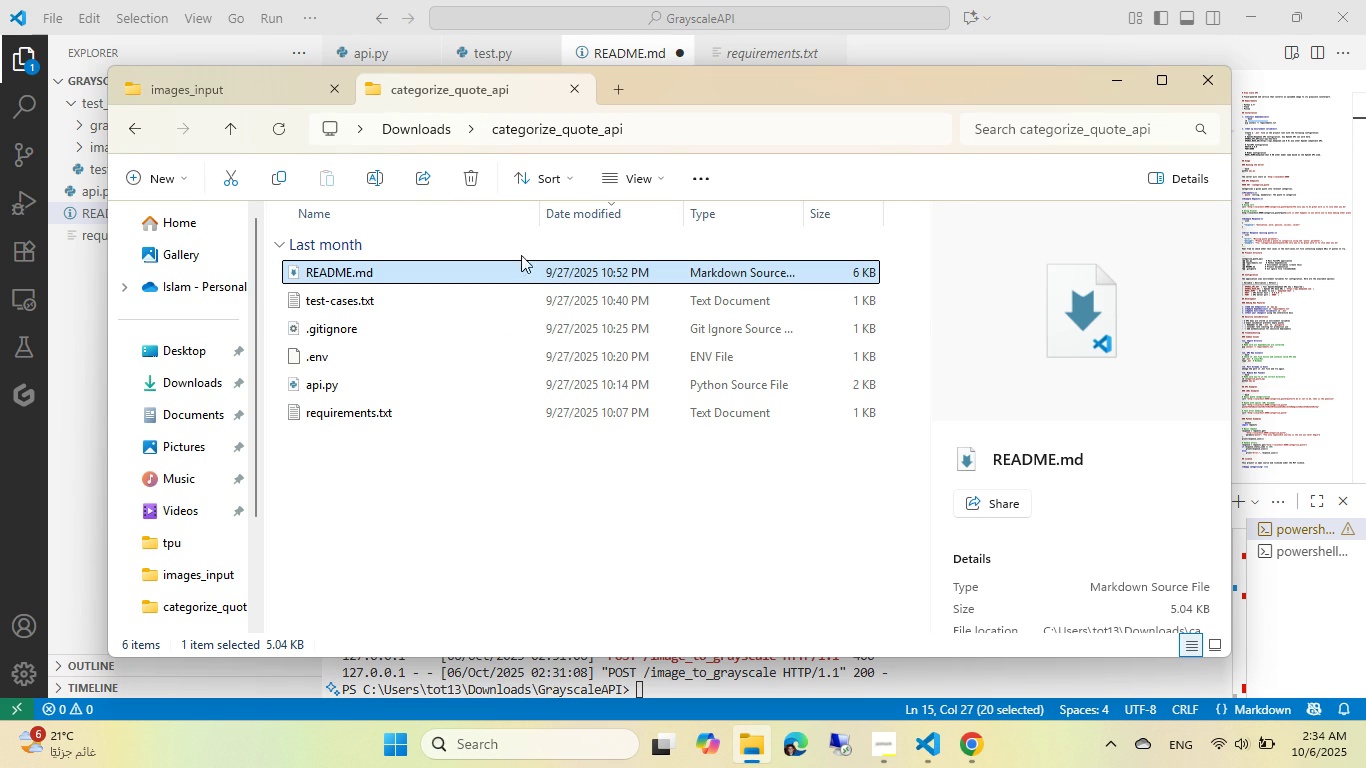 
left_click([566, 95])
 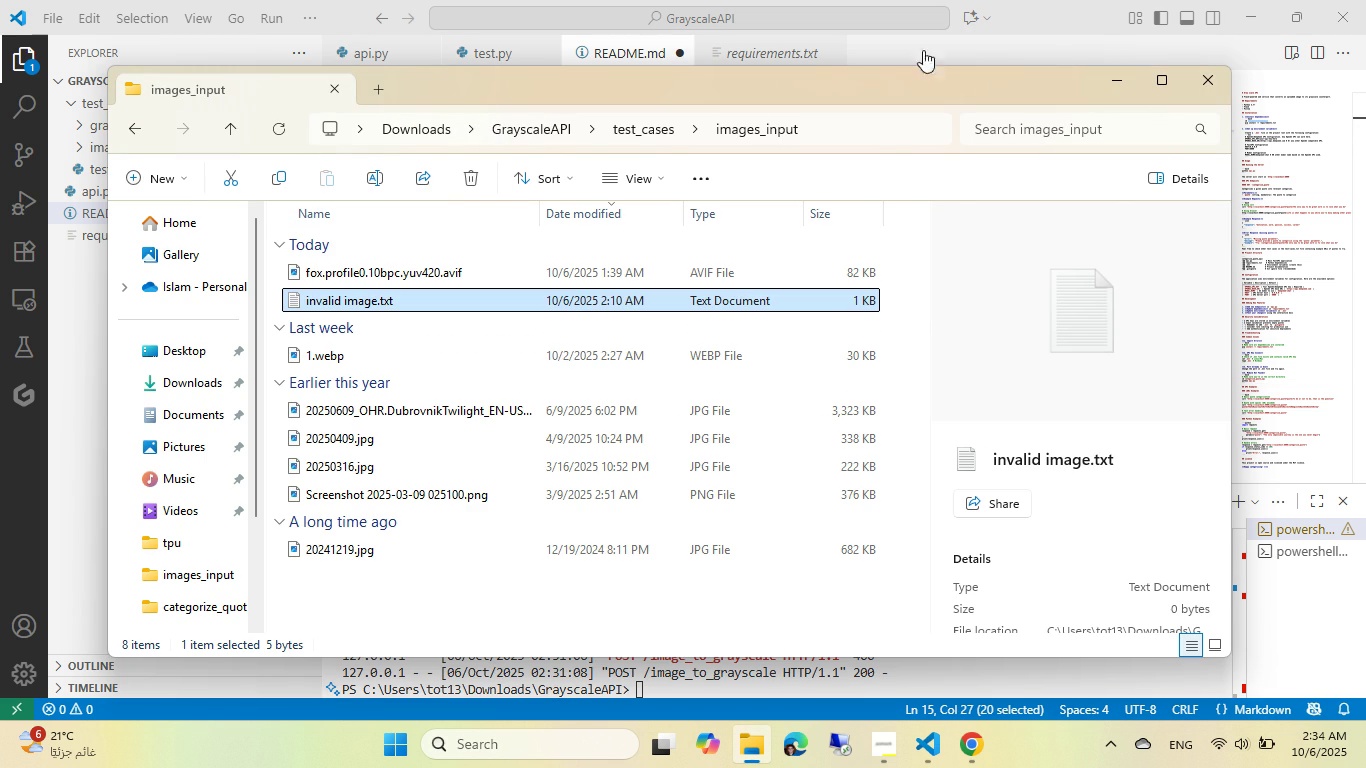 
left_click([1048, 16])
 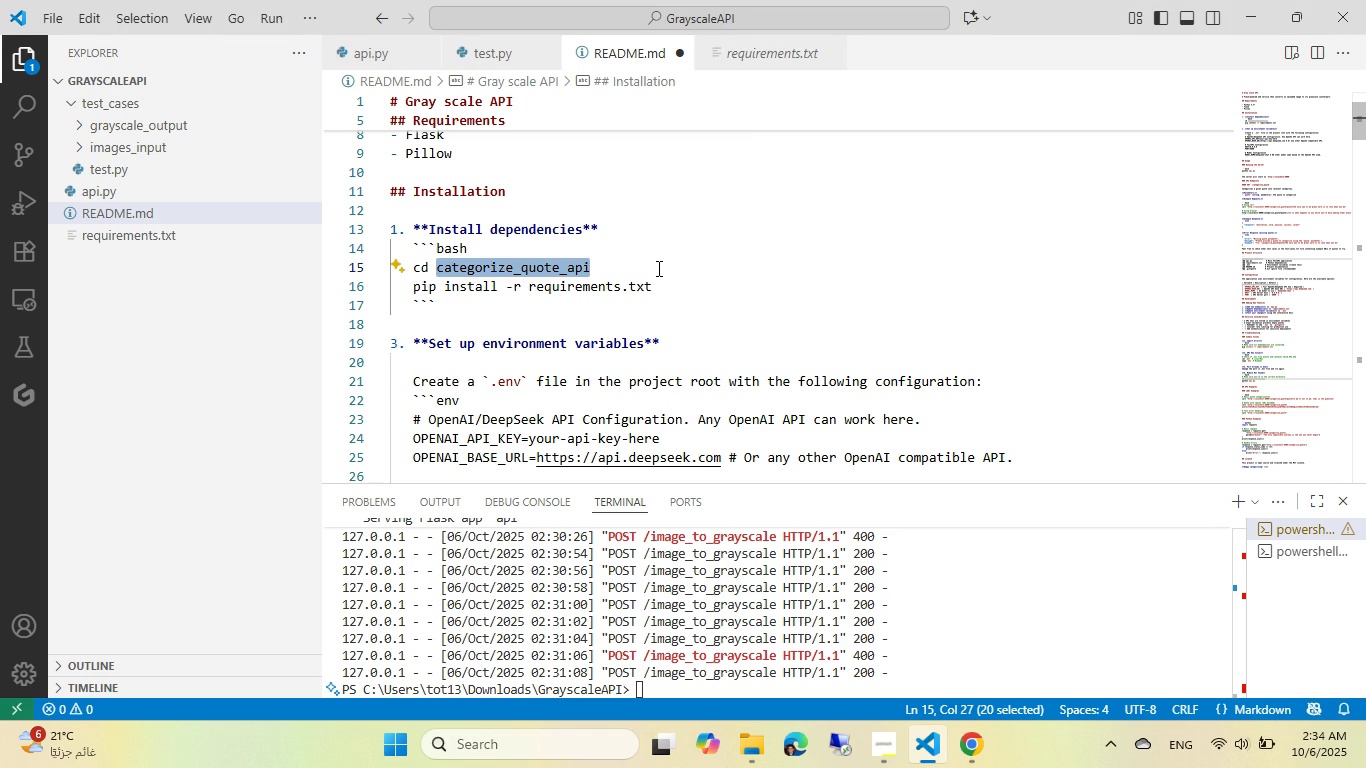 
type(grayscae===)
key(Backspace)
key(Backspace)
key(Backspace)
key(Backspace)
type(ke)
key(Backspace)
key(Backspace)
type(leapi)